 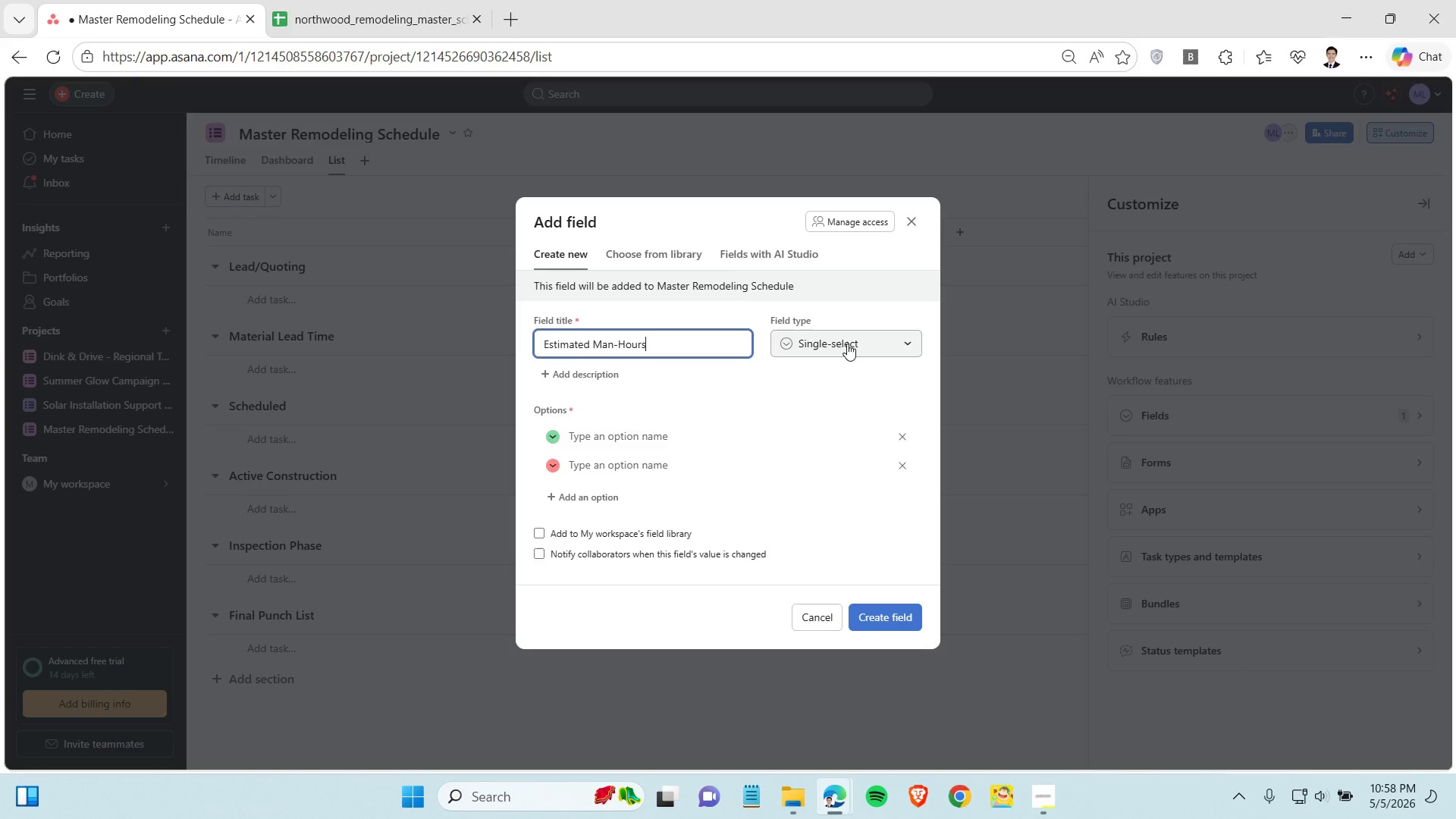 
left_click([847, 344])
 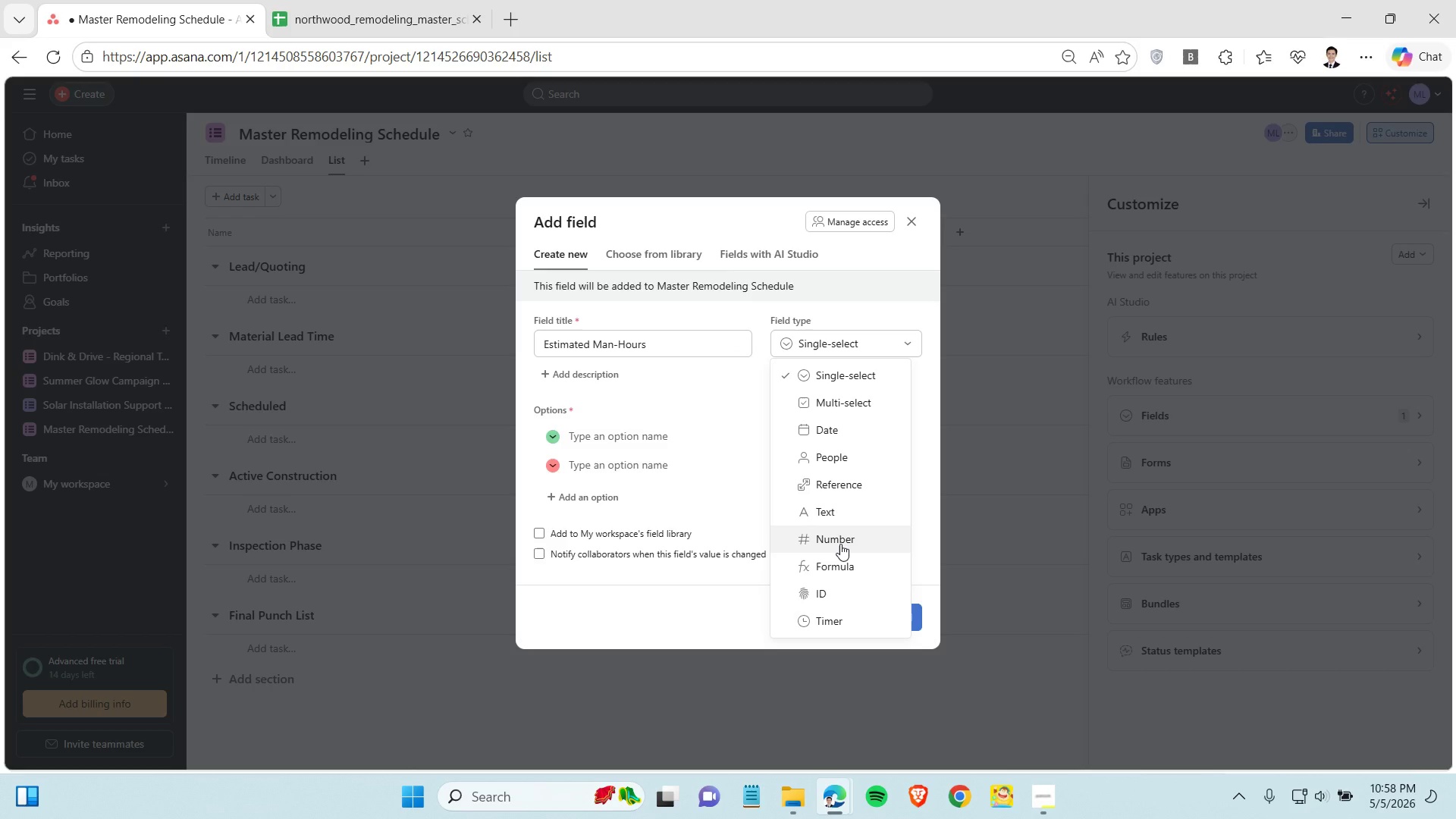 
left_click([840, 544])
 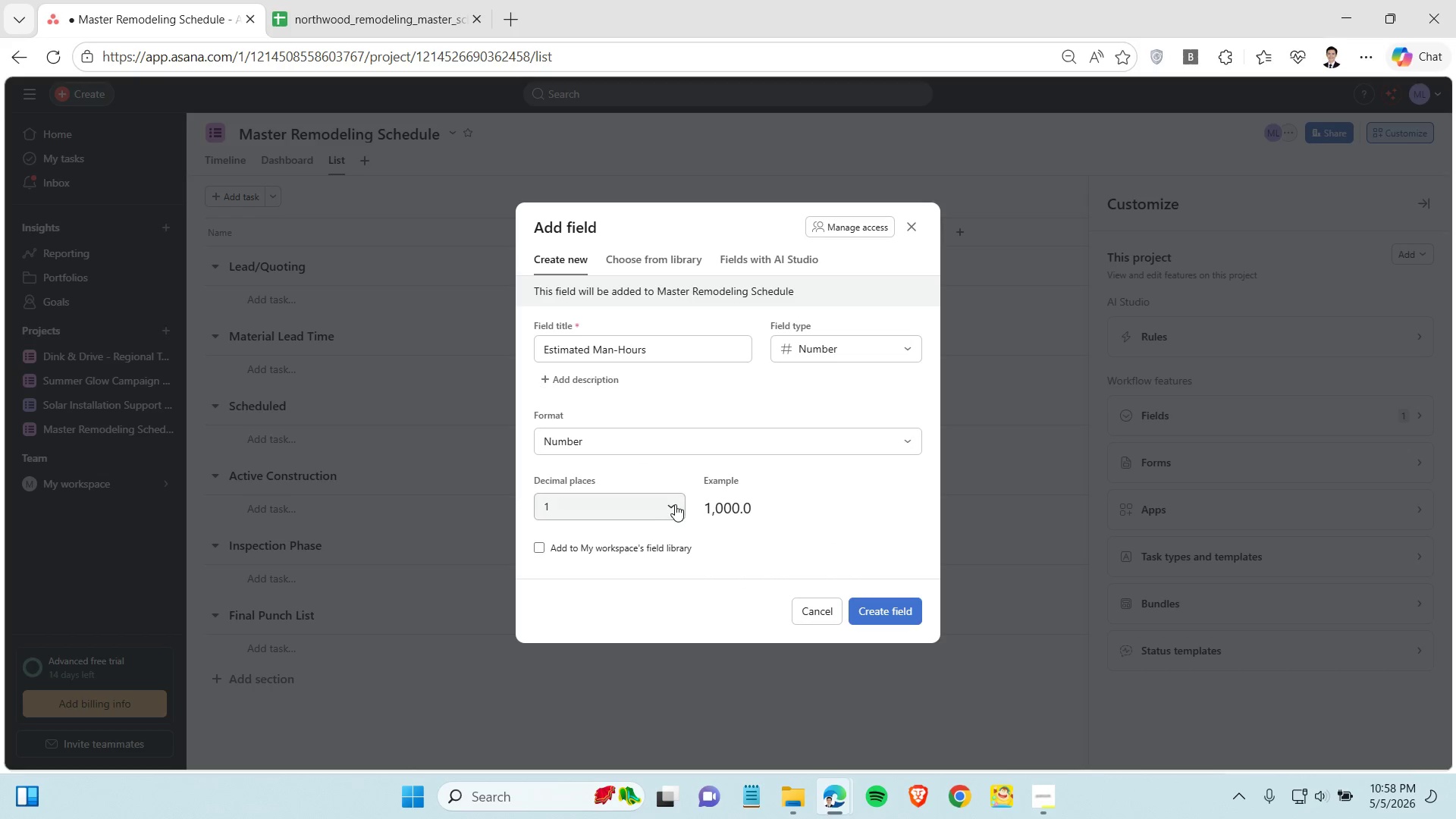 
left_click([675, 504])
 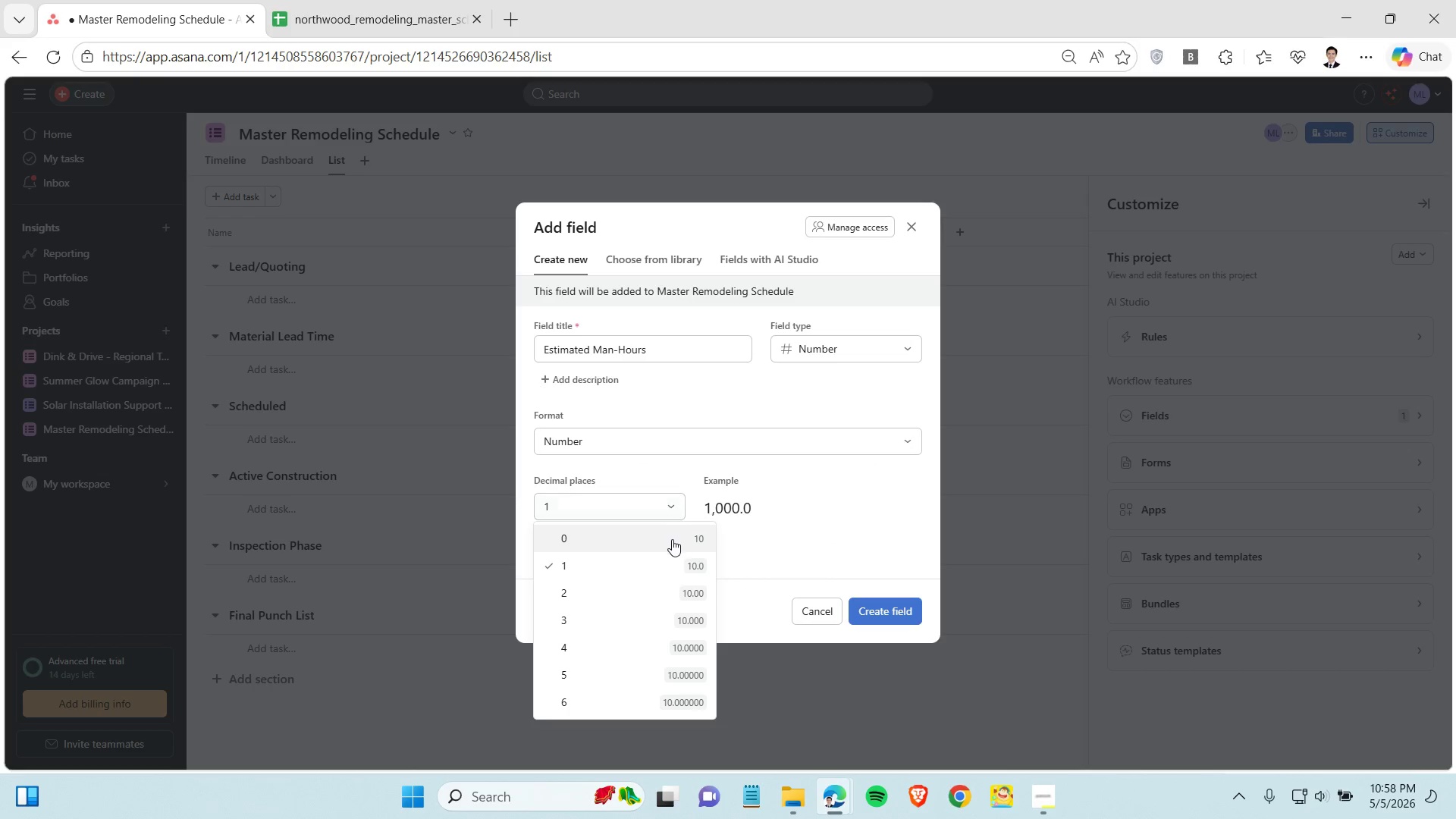 
left_click([672, 539])
 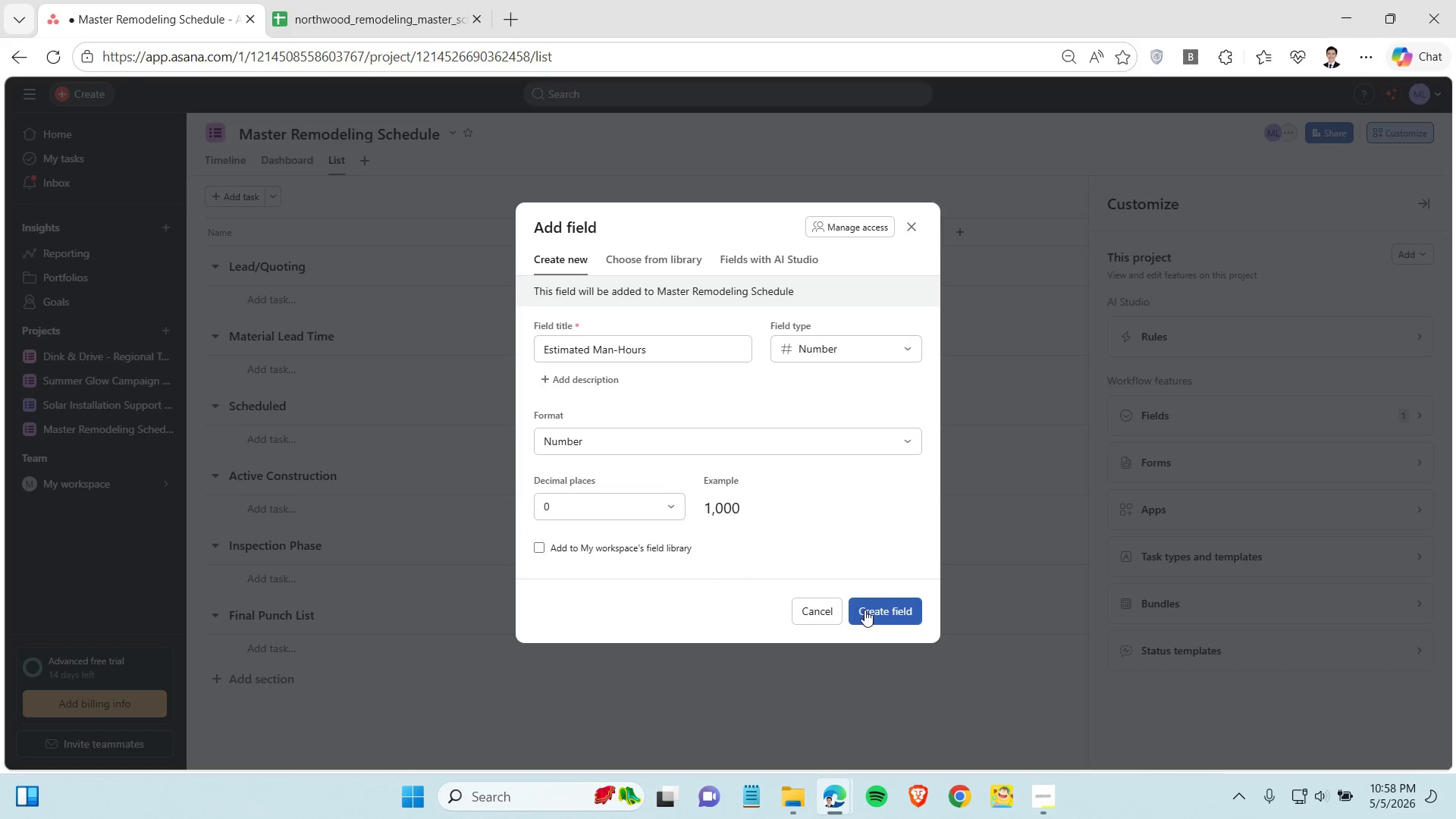 
left_click([865, 609])
 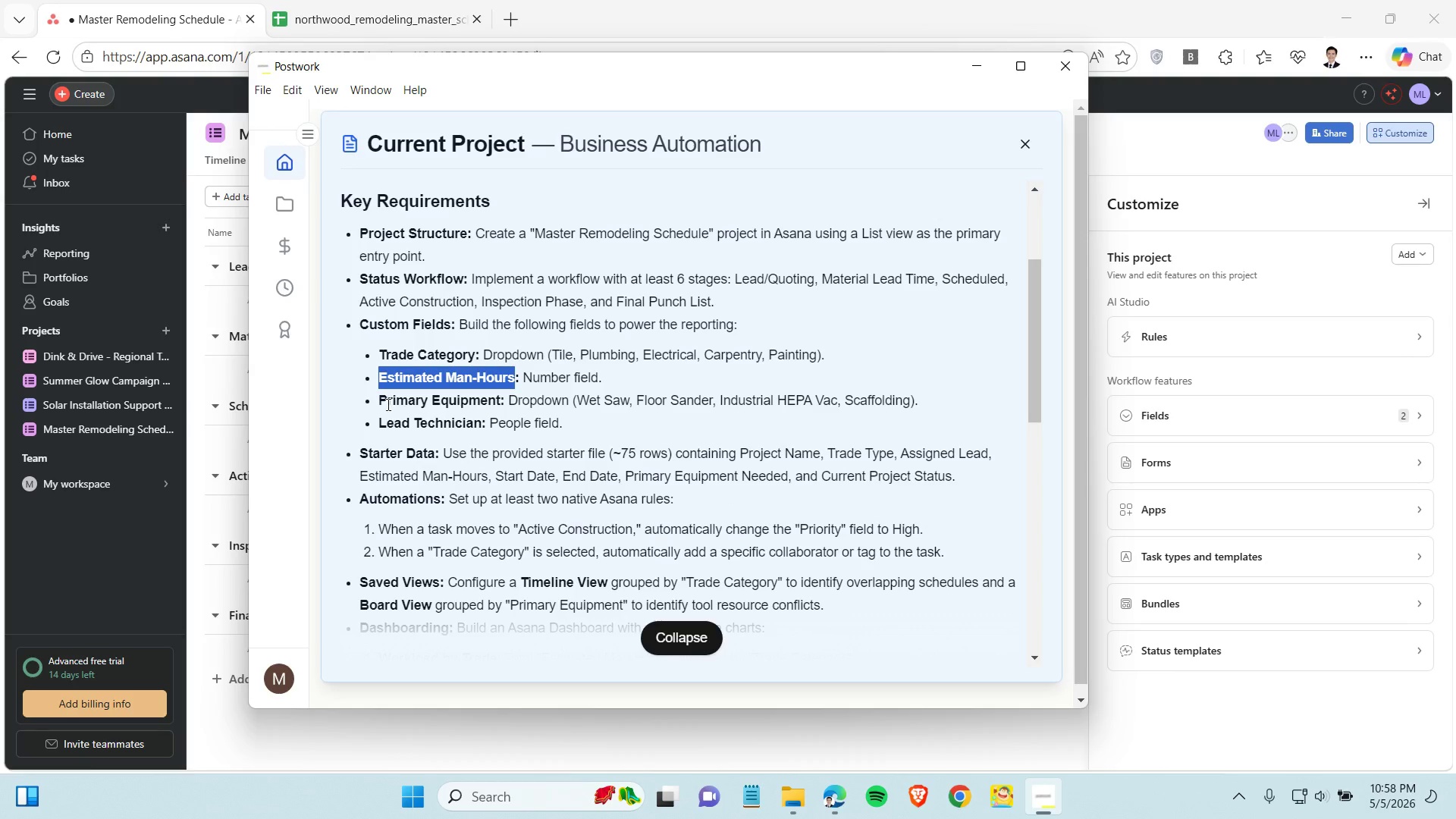 
left_click_drag(start_coordinate=[378, 403], to_coordinate=[500, 403])